 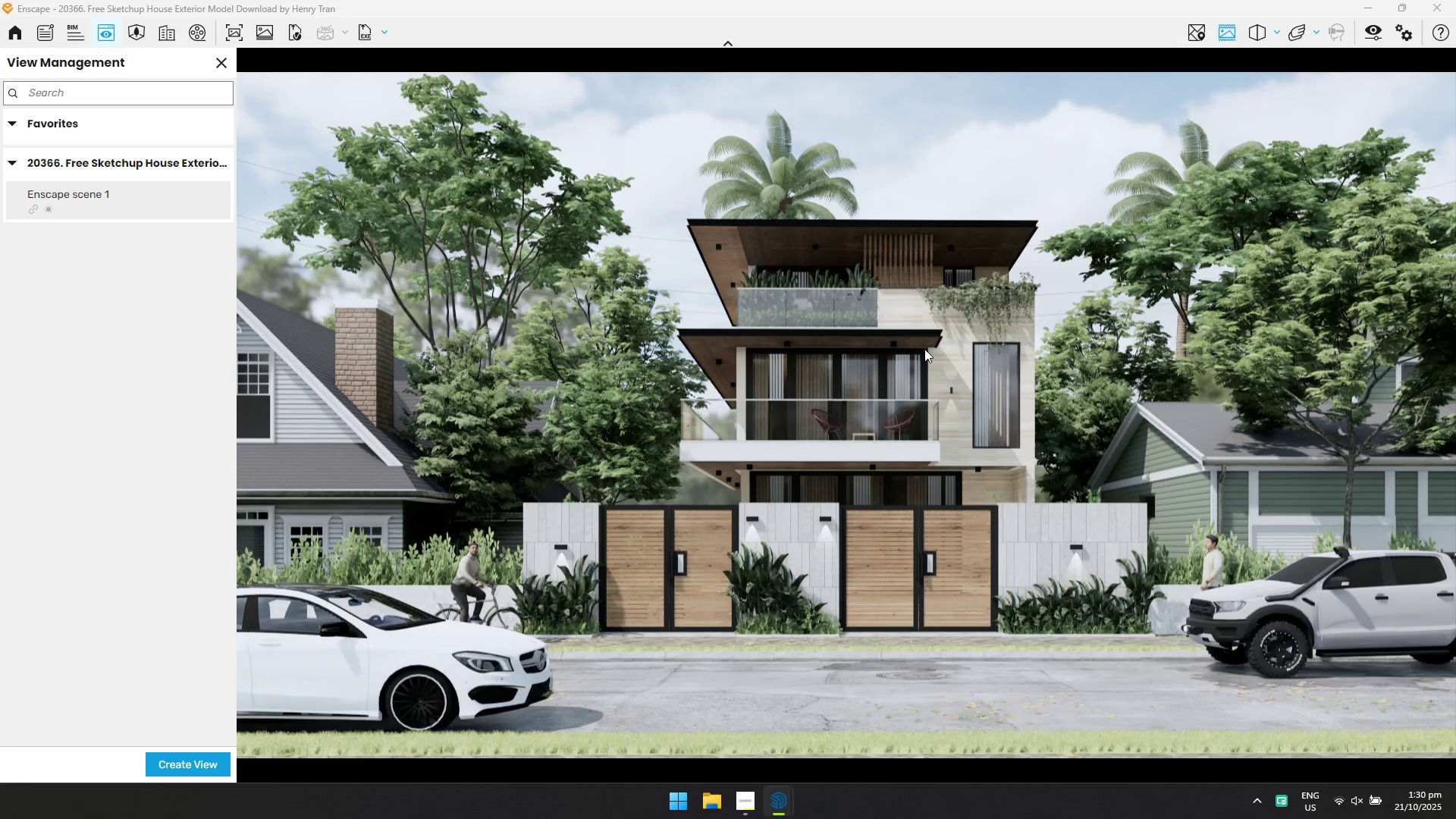 
left_click([821, 364])
 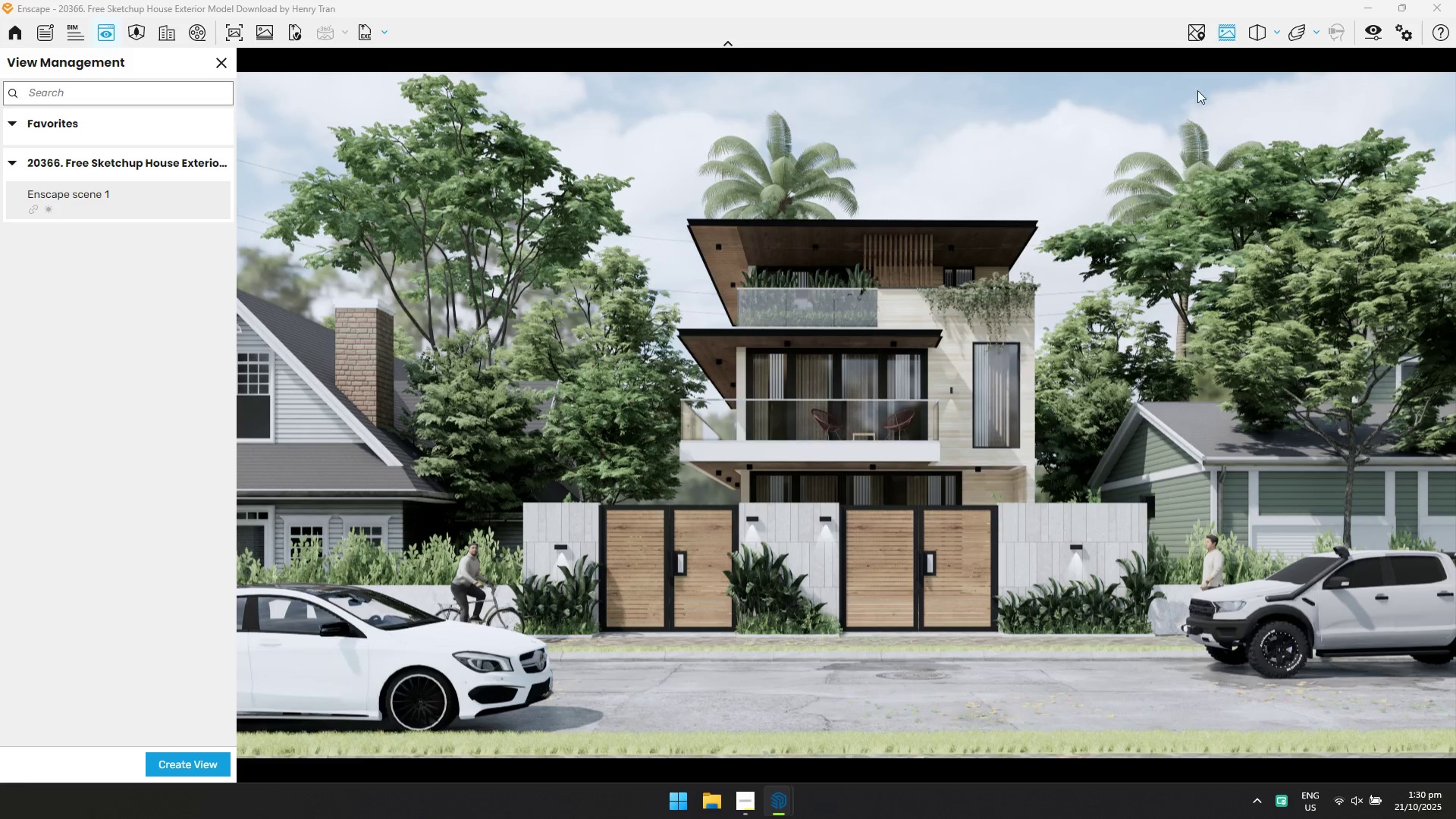 
left_click([1377, 35])
 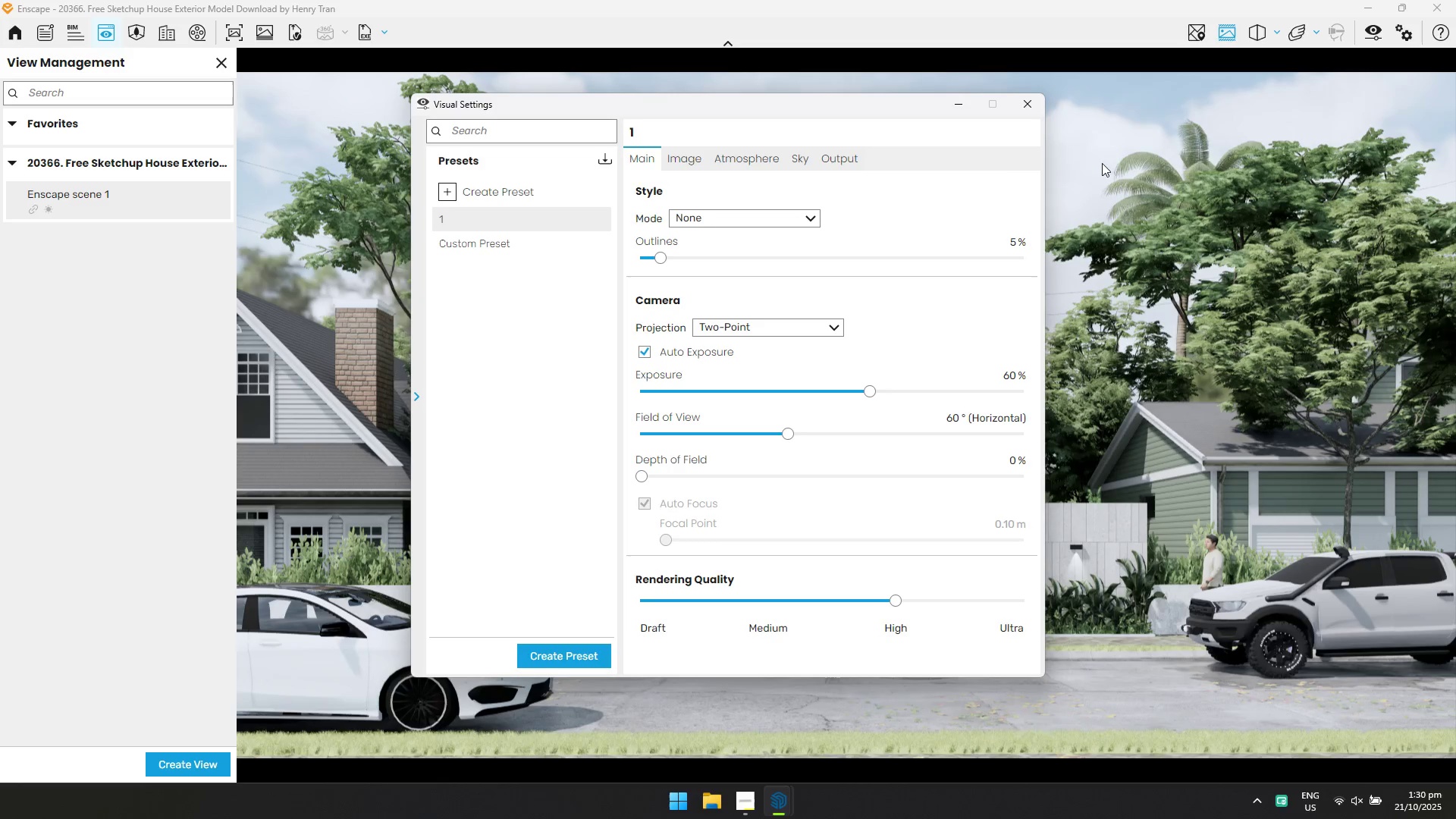 
key(Alt+AltLeft)
 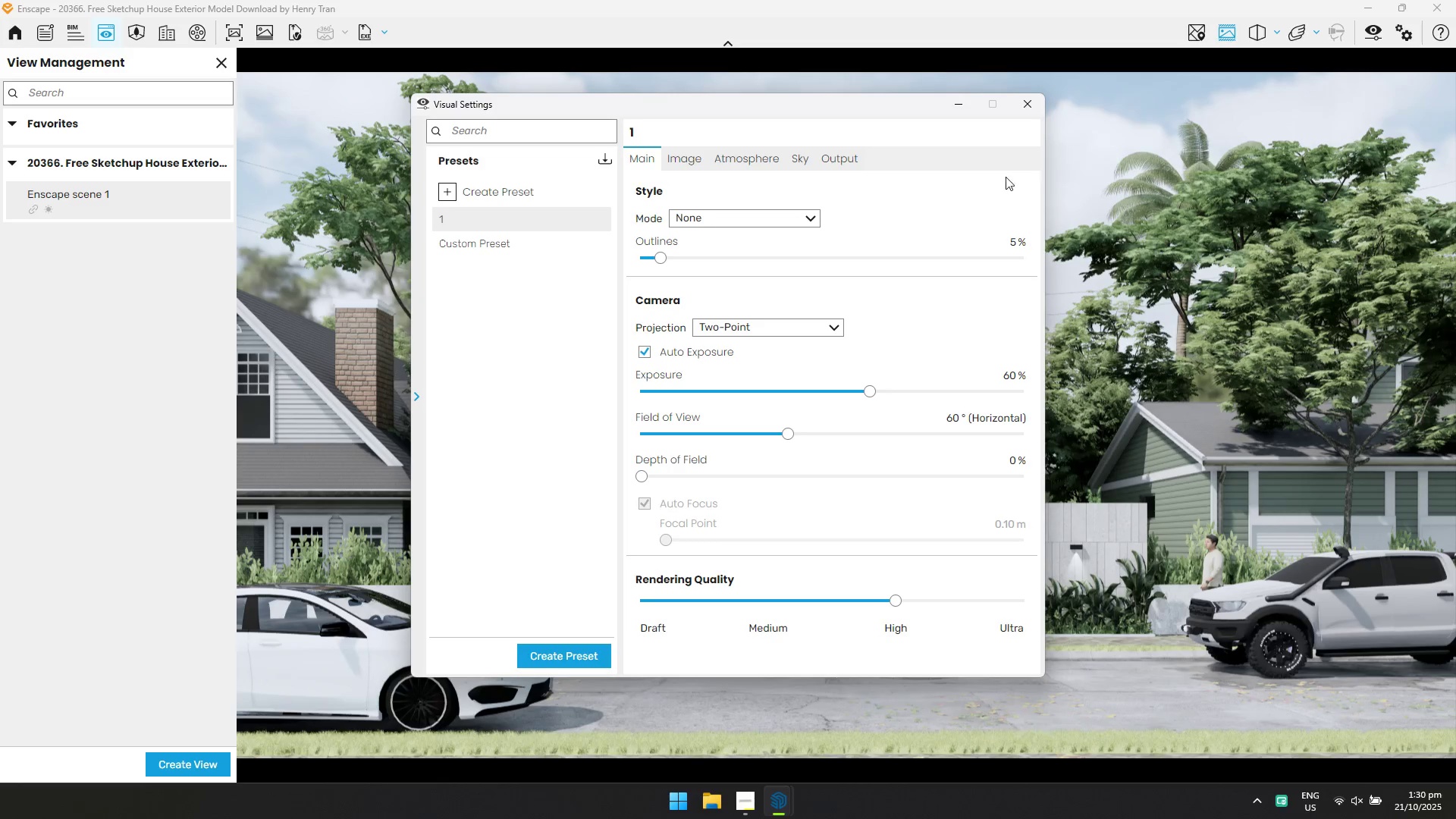 
key(Alt+Tab)
 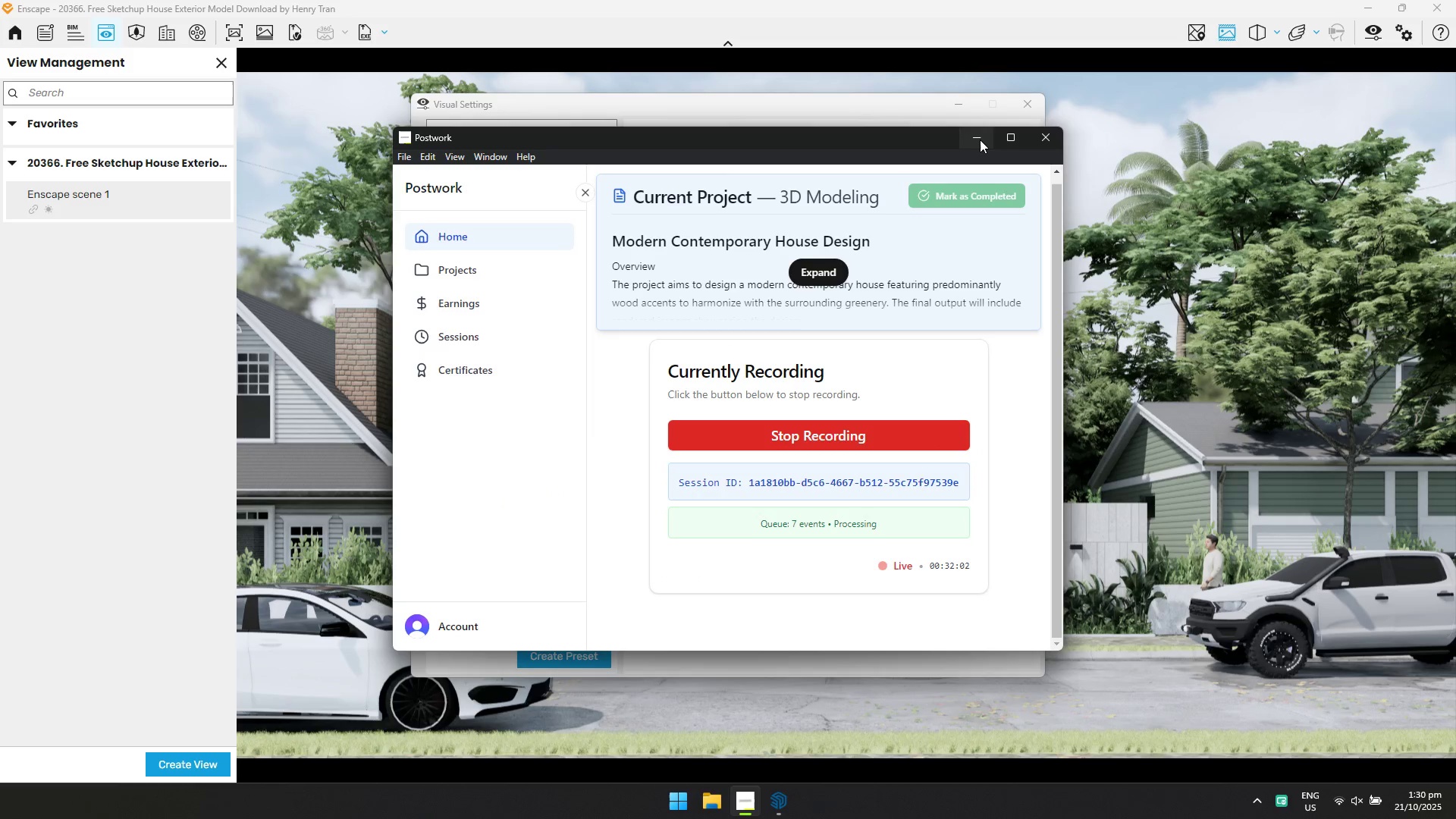 
left_click([980, 140])
 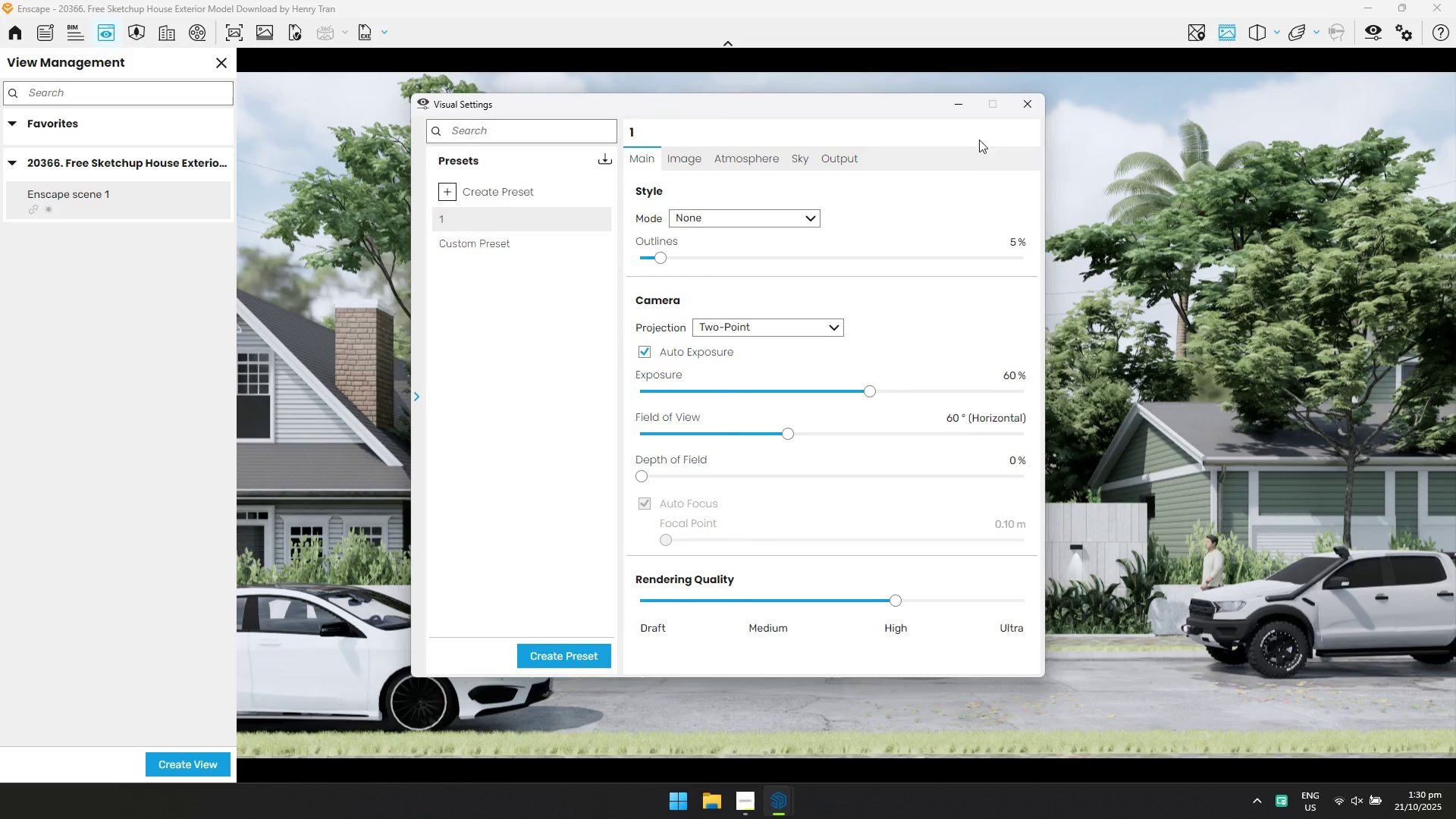 
key(Alt+Tab)
 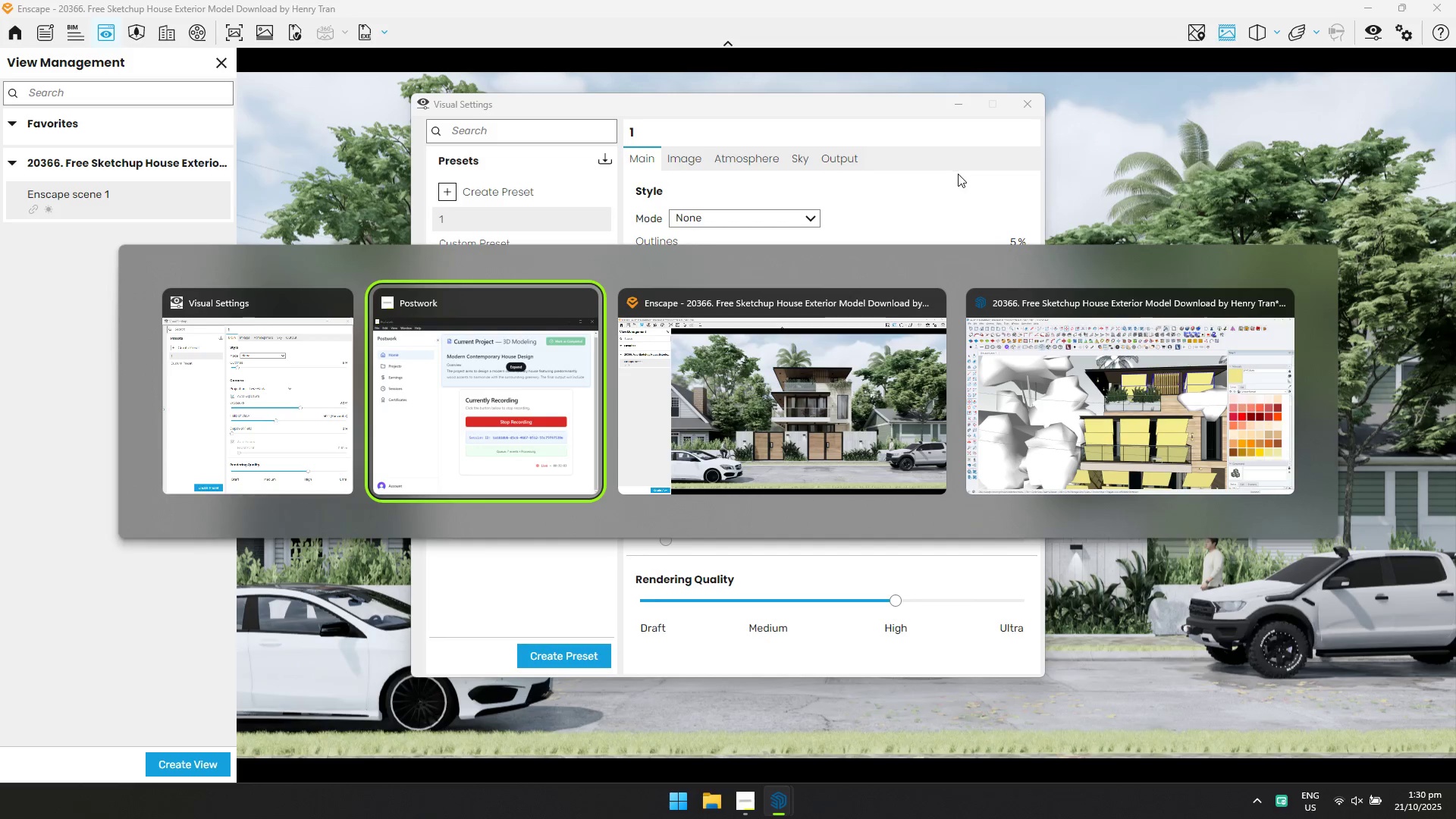 
key(Alt+Tab)
 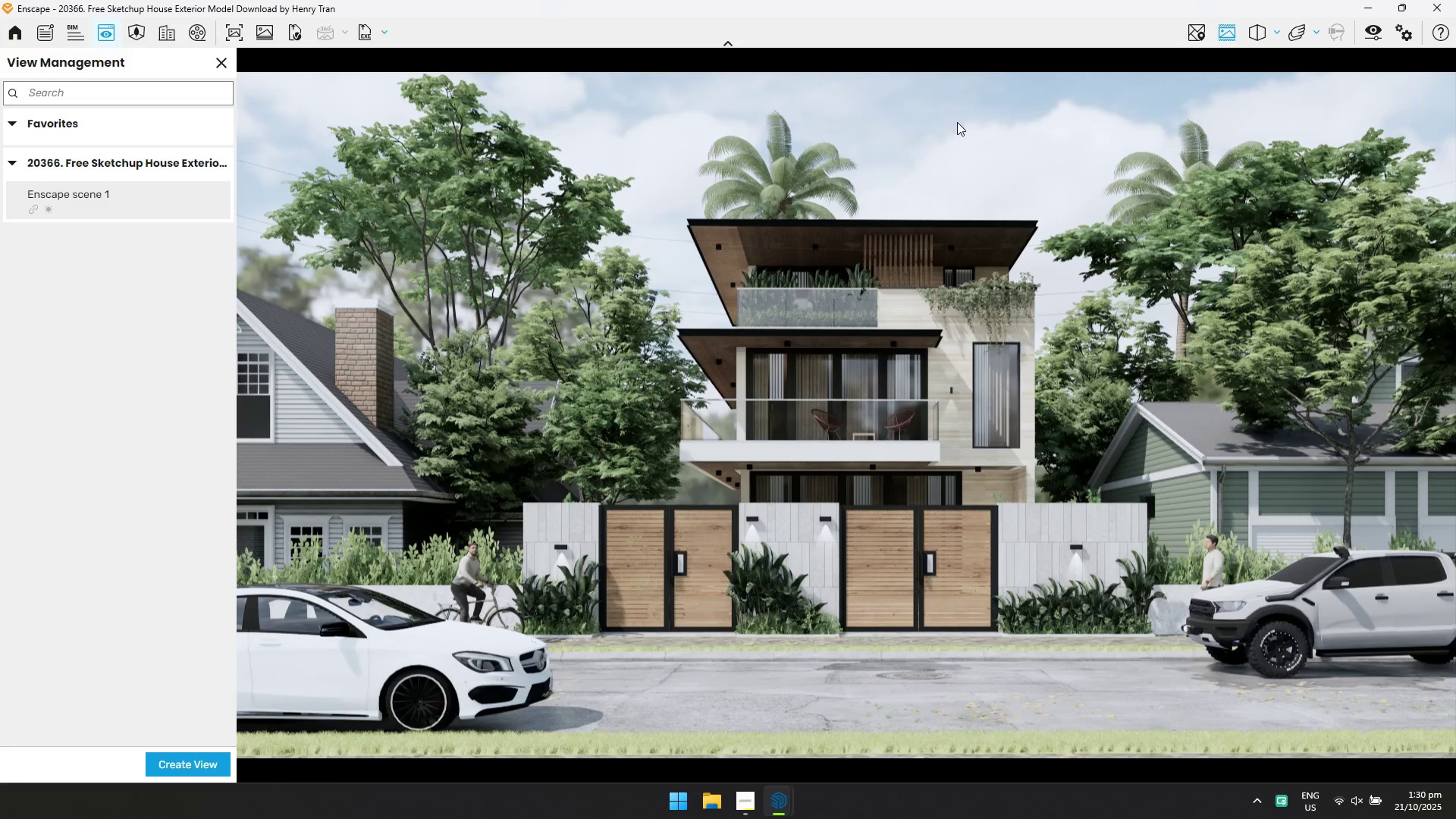 
key(Alt+Tab)
 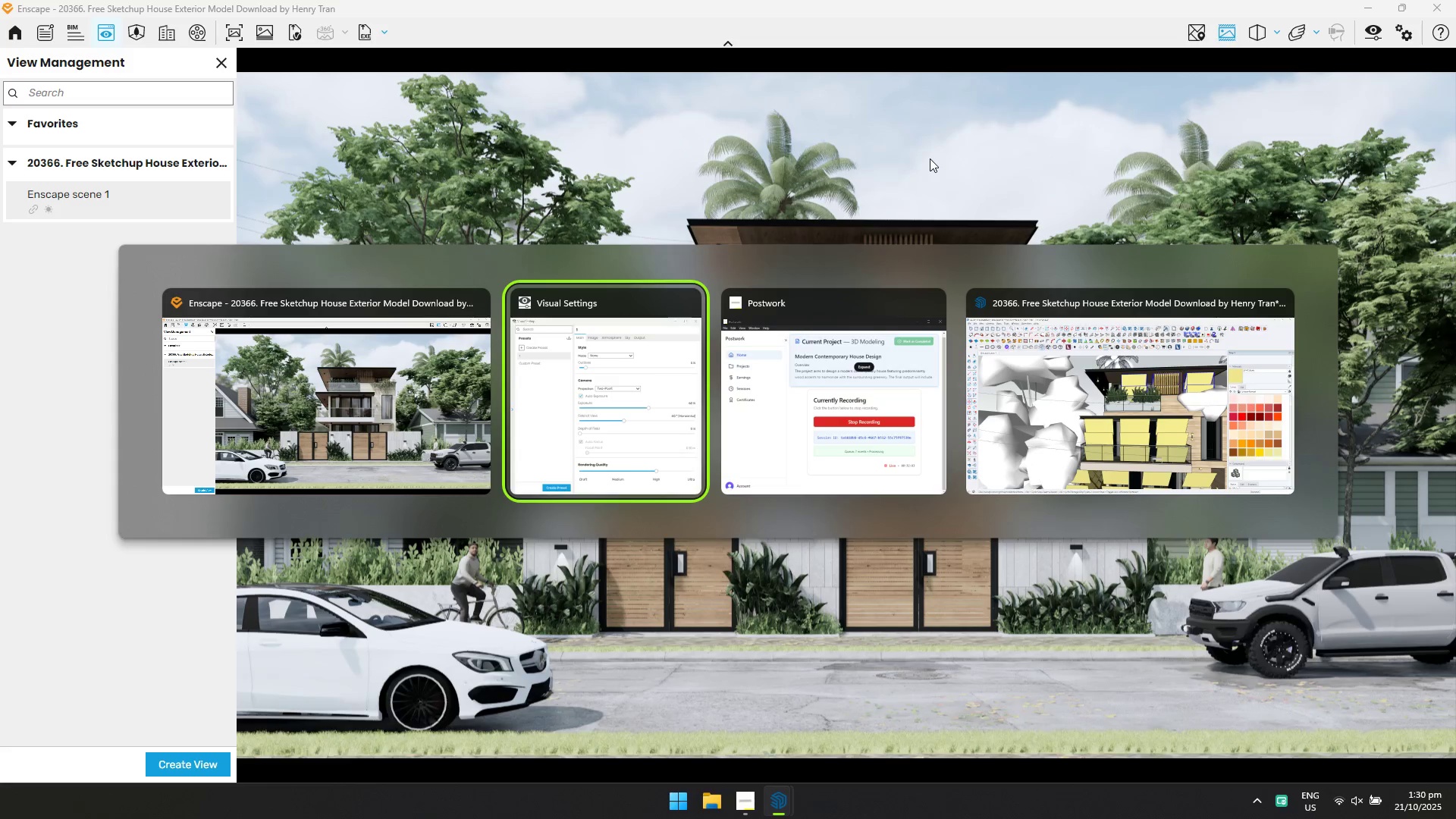 
key(Alt+Tab)
 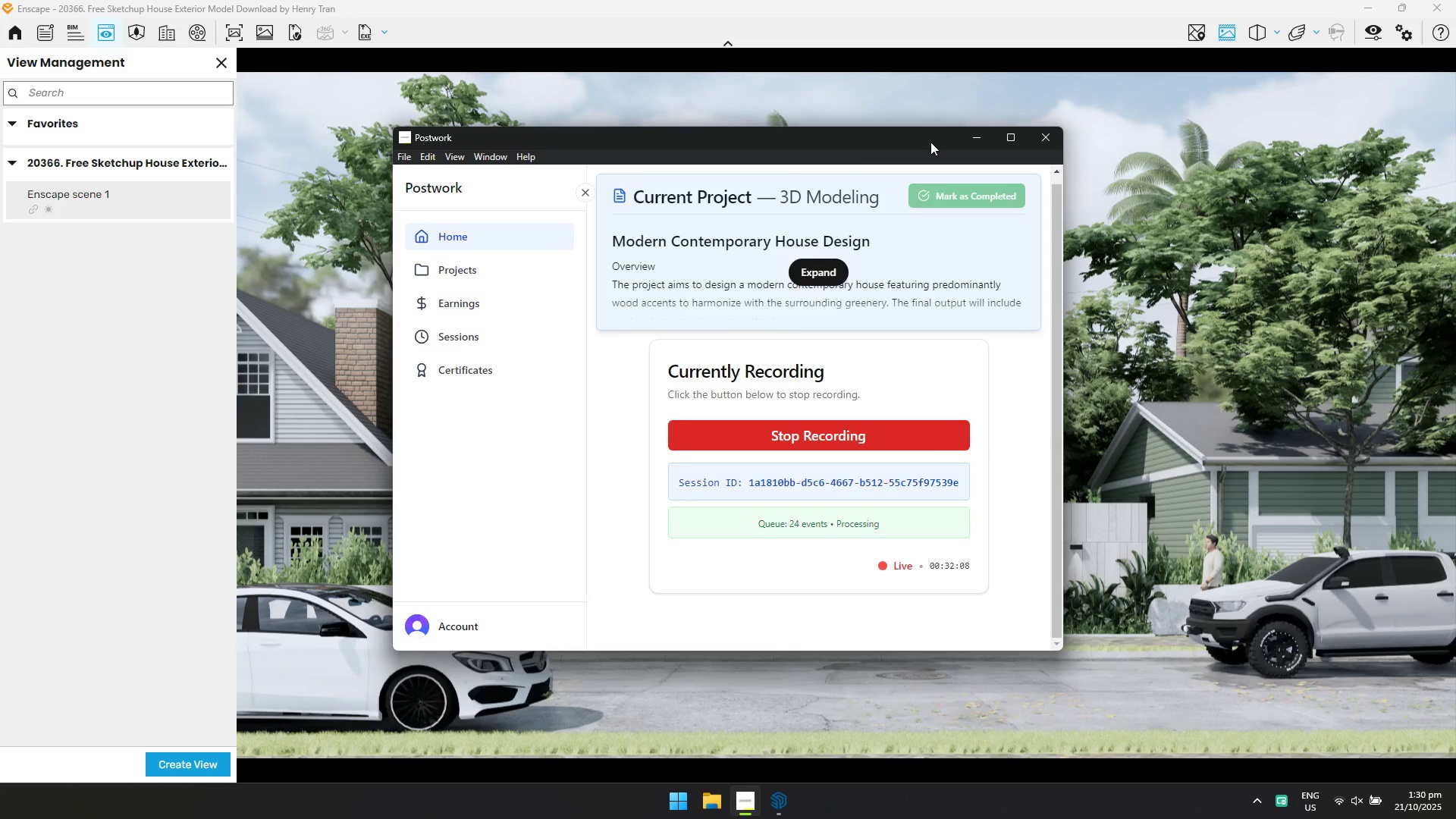 
left_click([973, 140])
 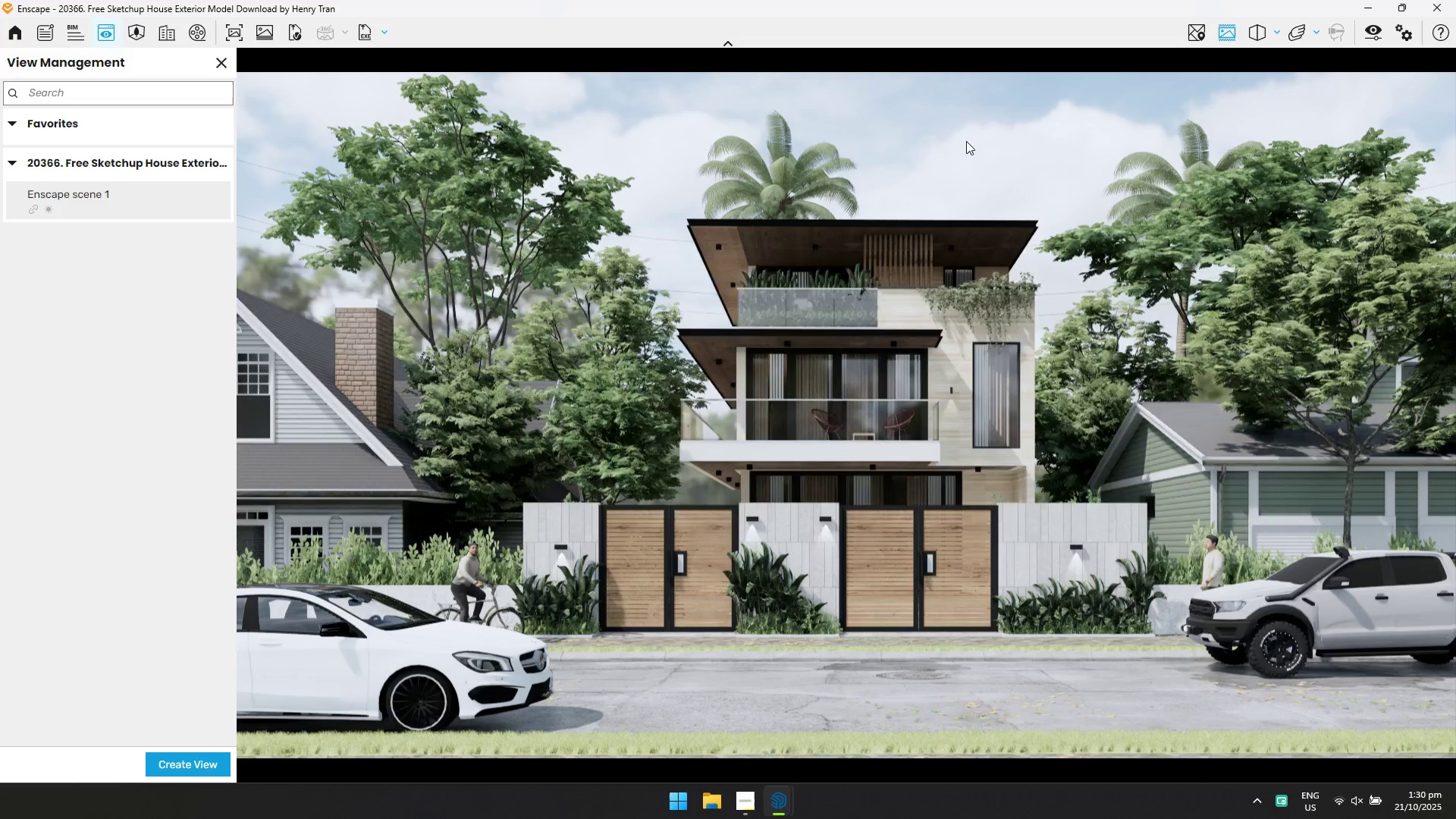 
key(Alt+Tab)
 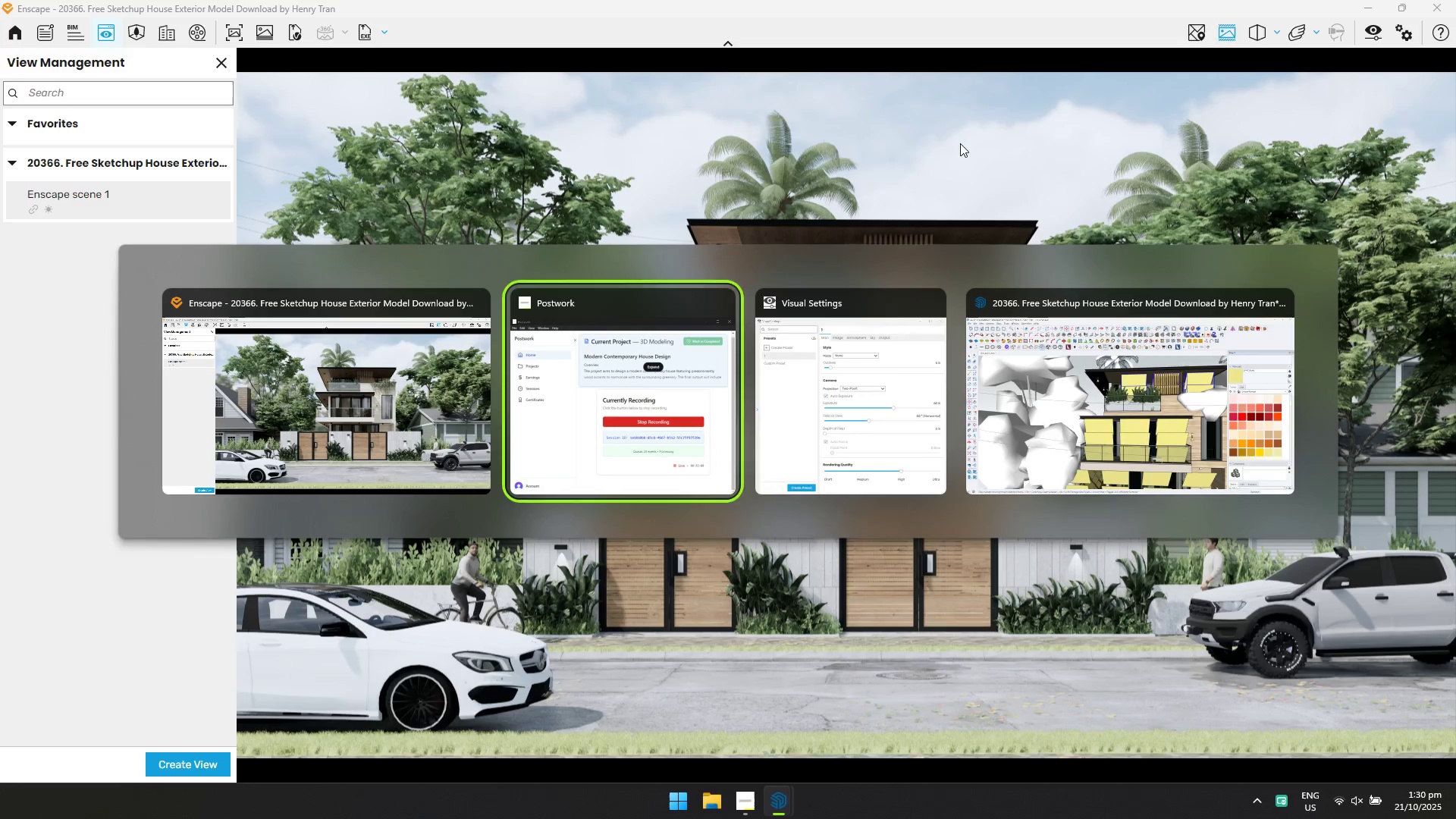 
key(Alt+Tab)
 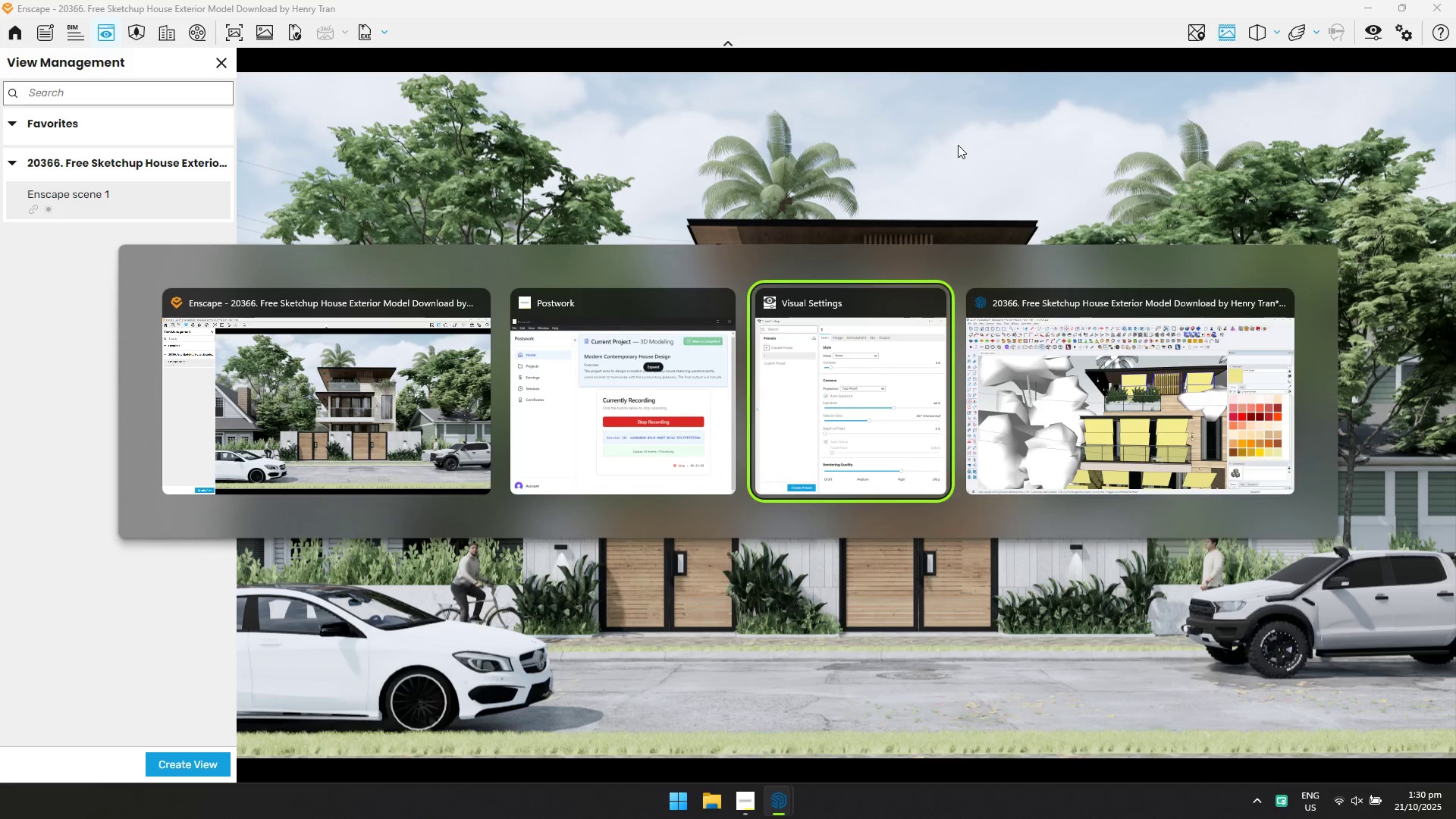 
key(Alt+Tab)